 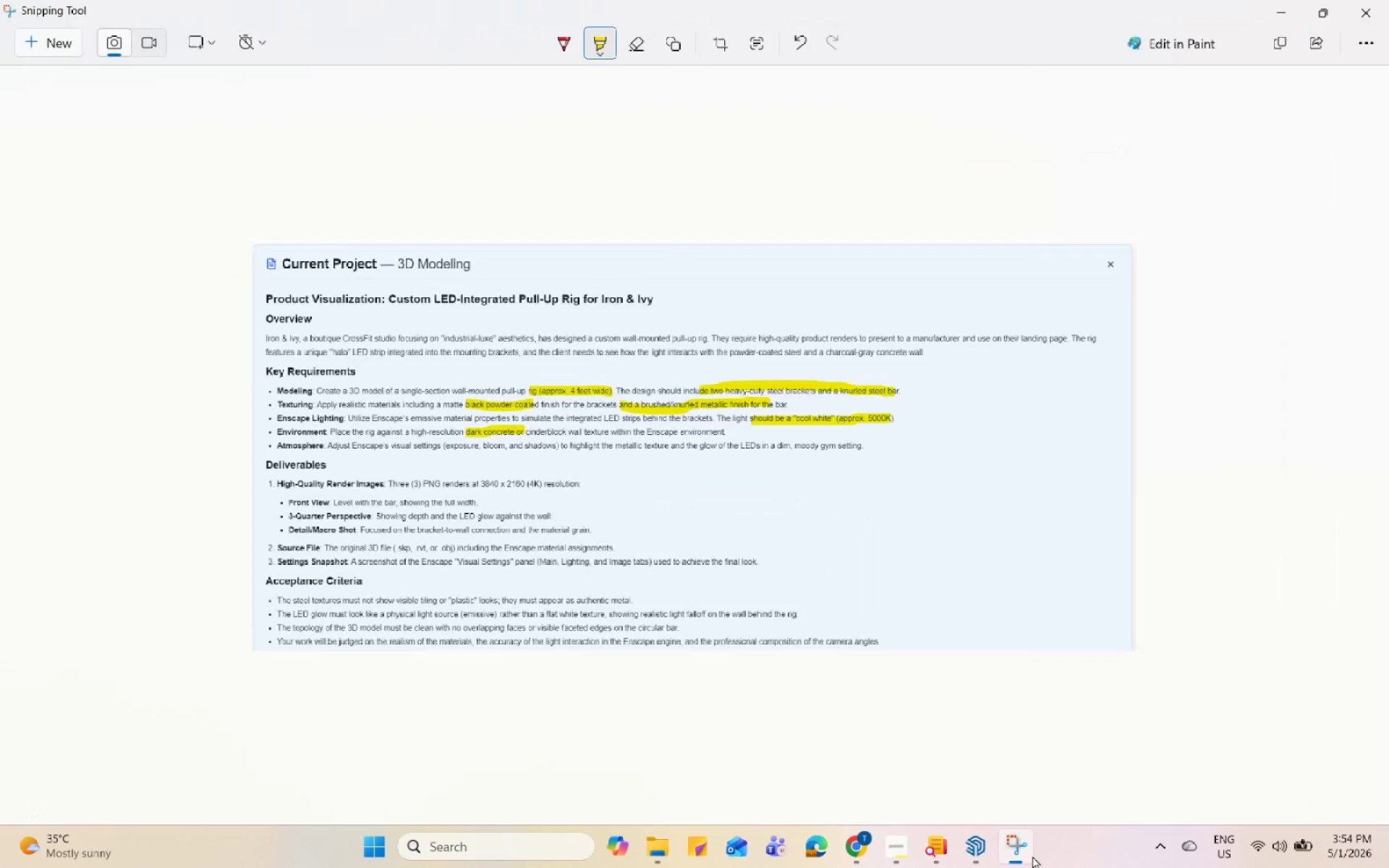 
double_click([1024, 854])
 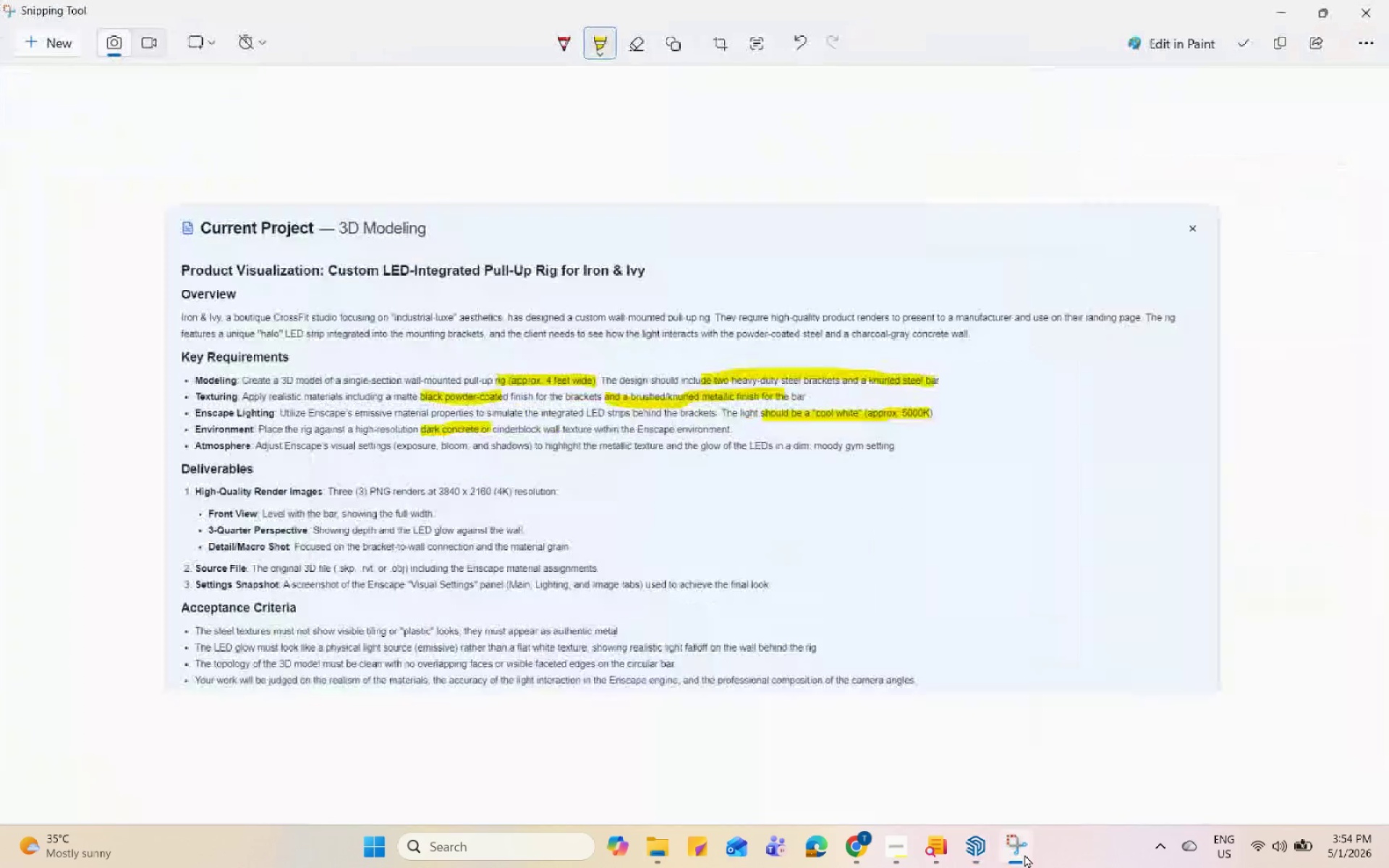 
triple_click([1024, 854])
 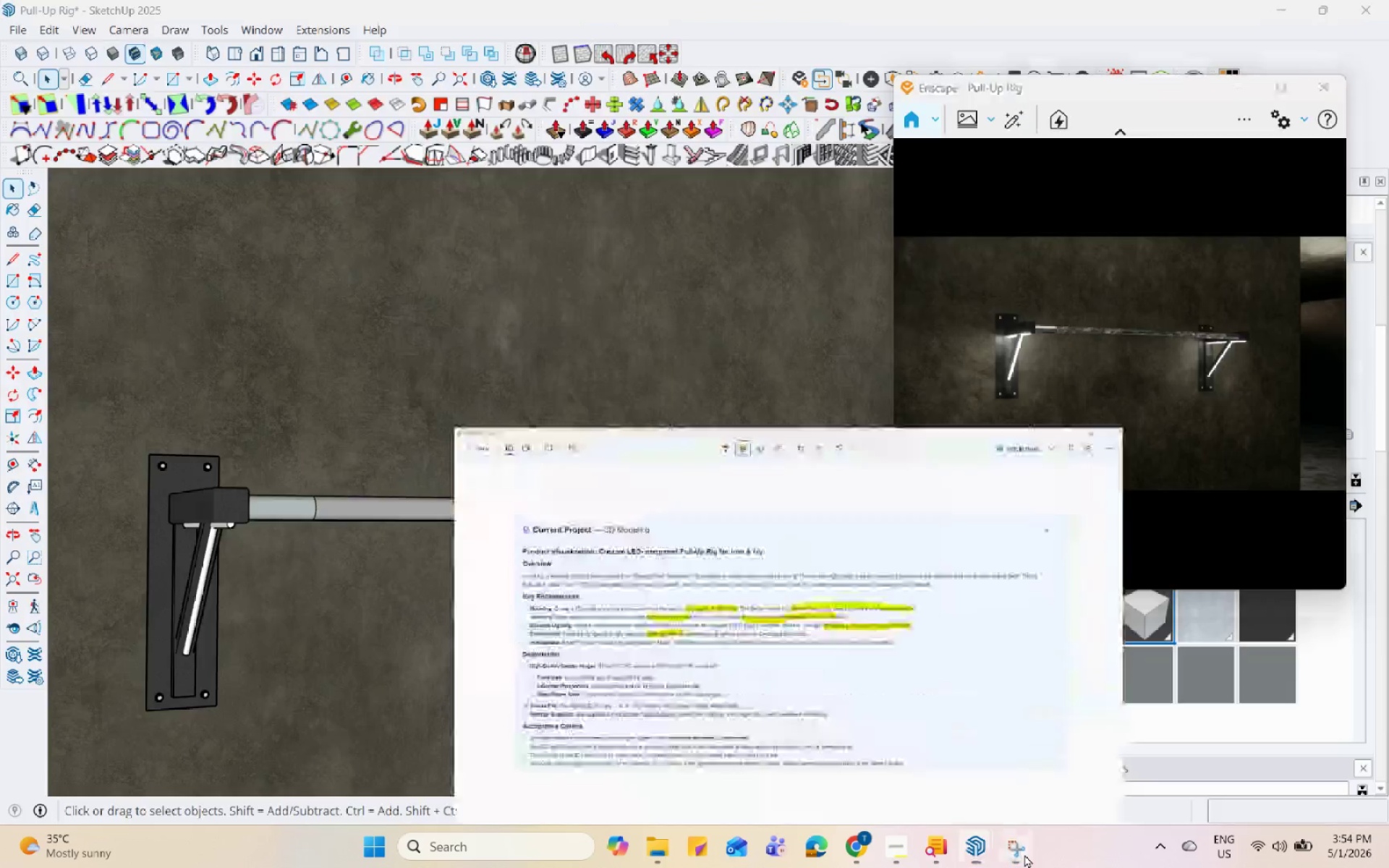 
triple_click([1024, 854])
 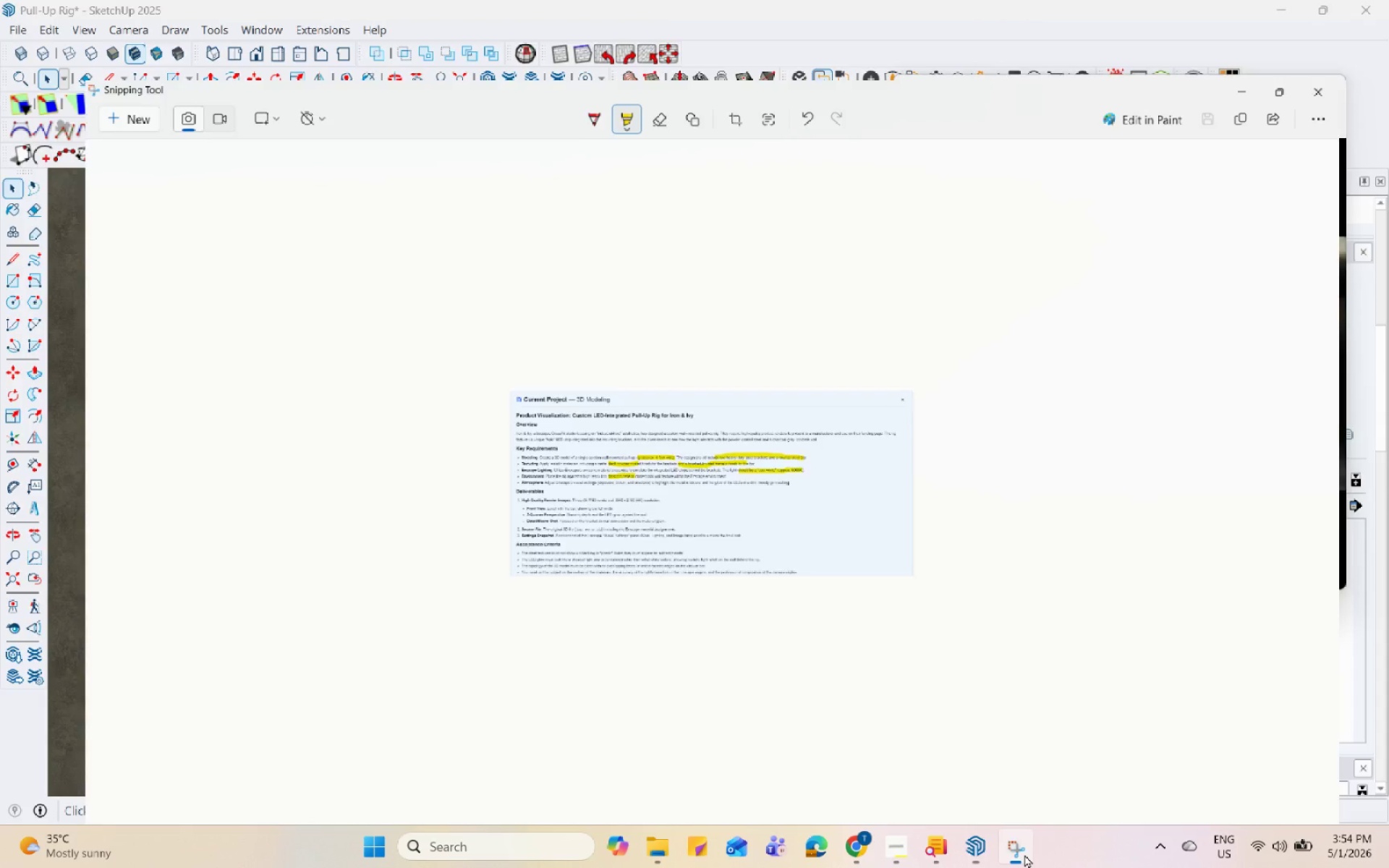 
triple_click([1024, 854])
 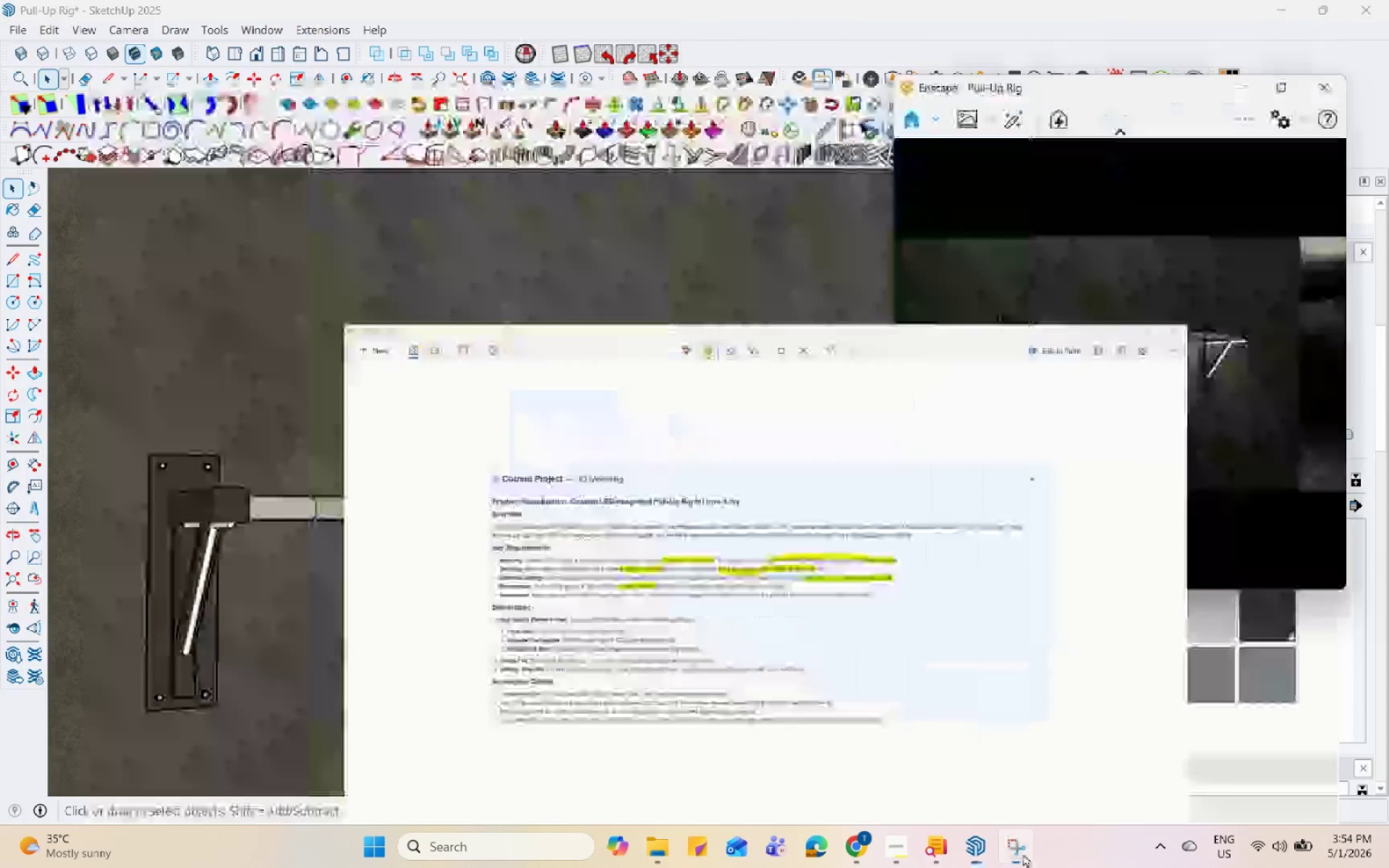 
triple_click([1023, 854])
 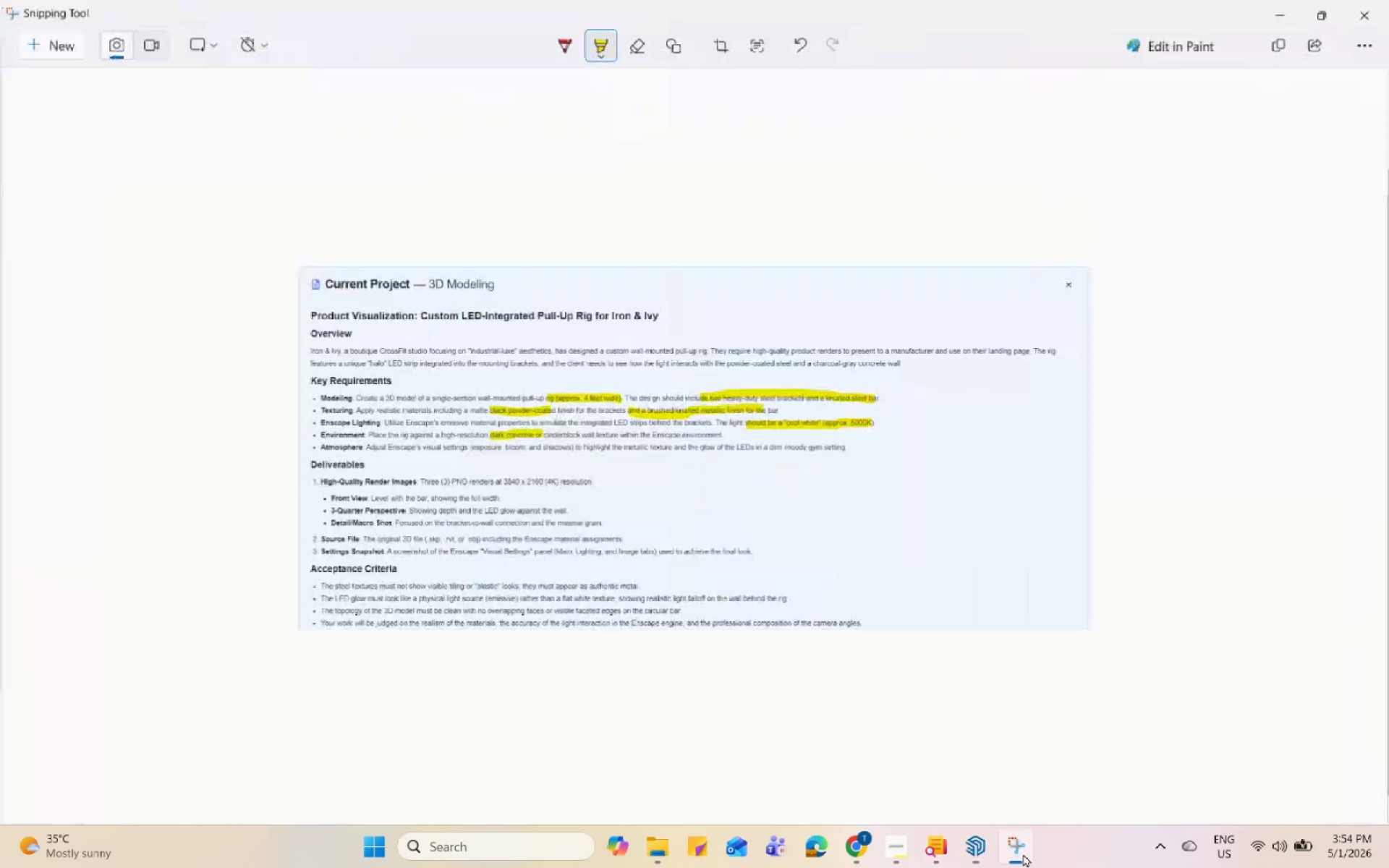 
triple_click([1023, 854])
 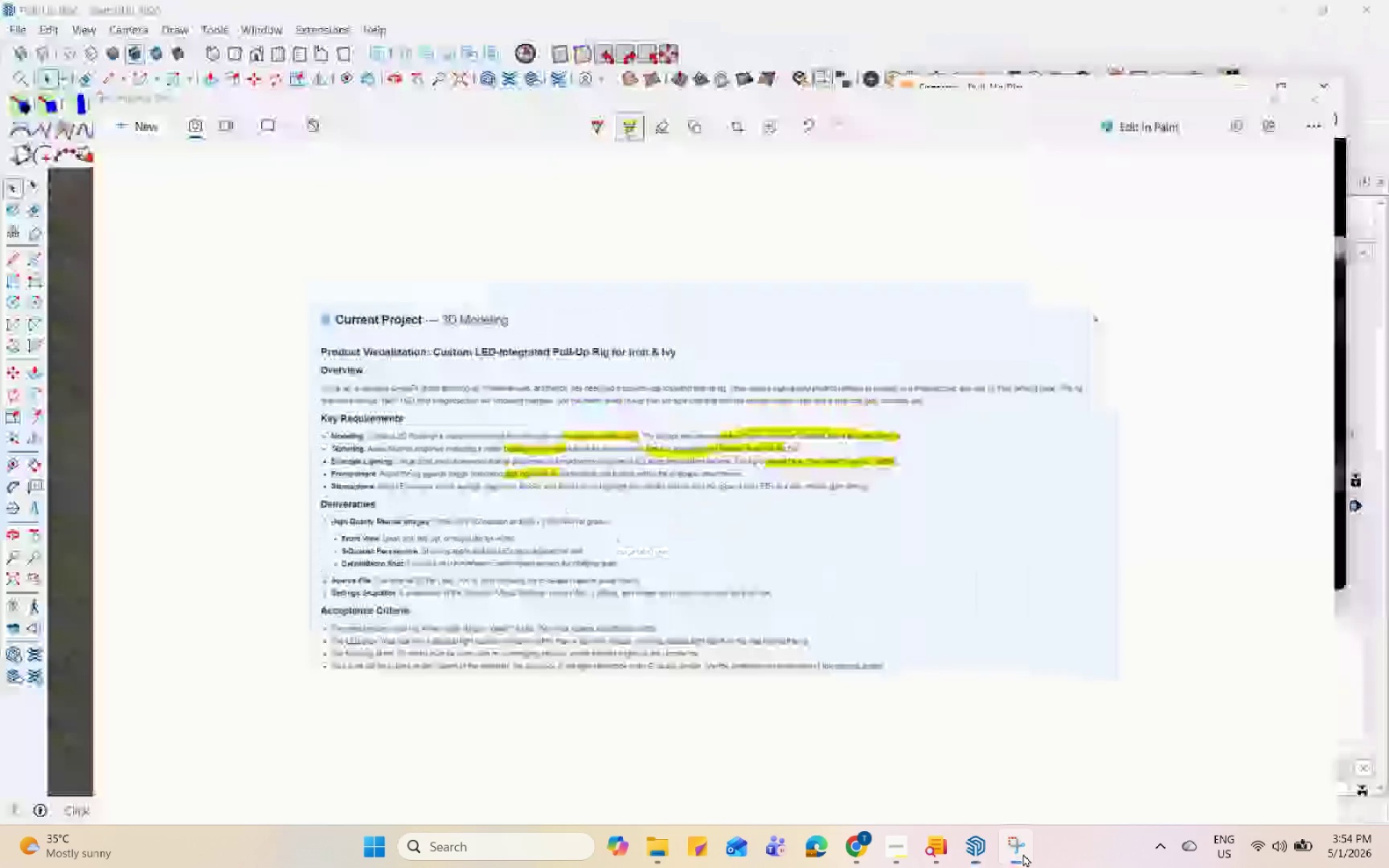 
triple_click([1023, 854])
 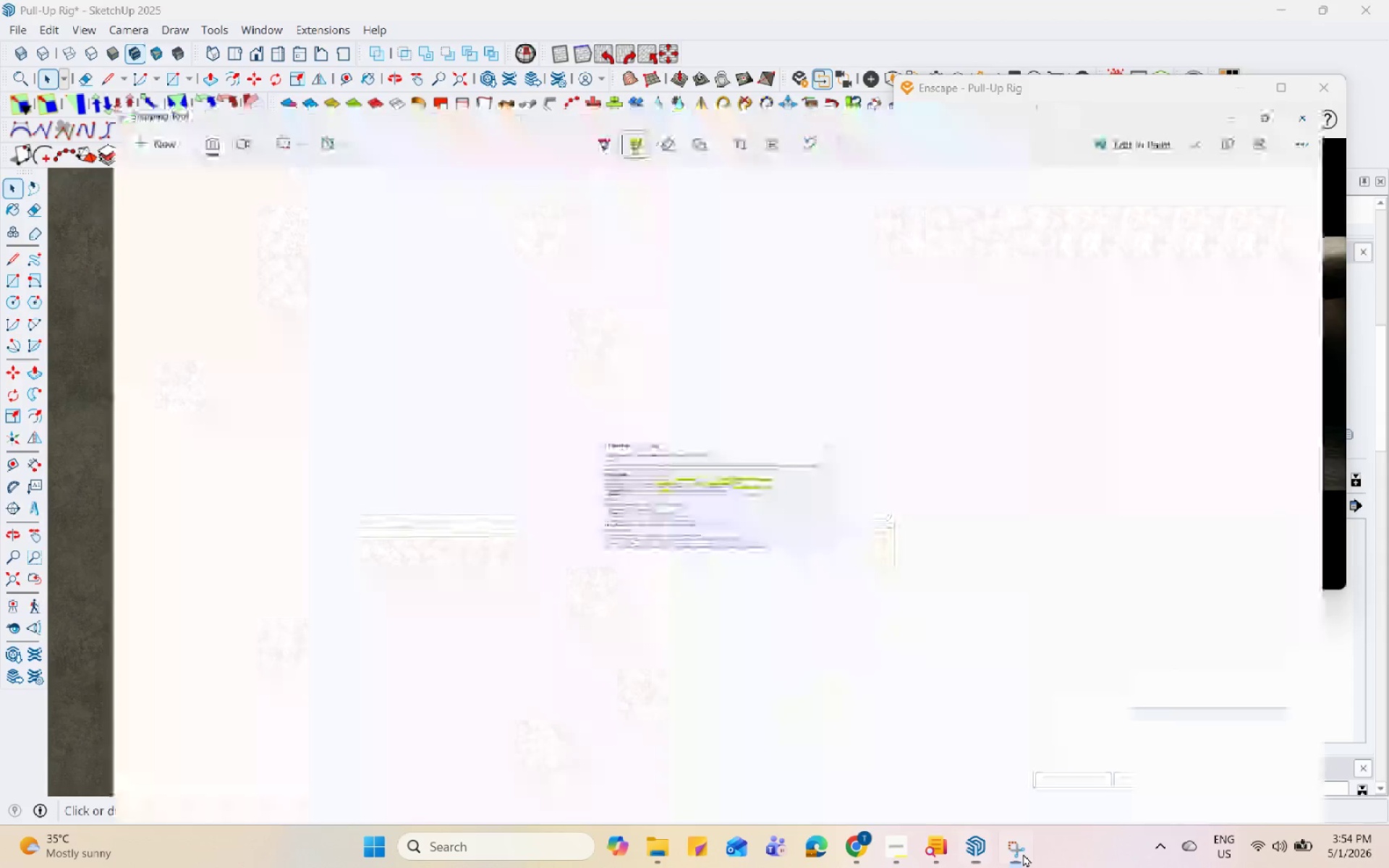 
triple_click([1023, 854])
 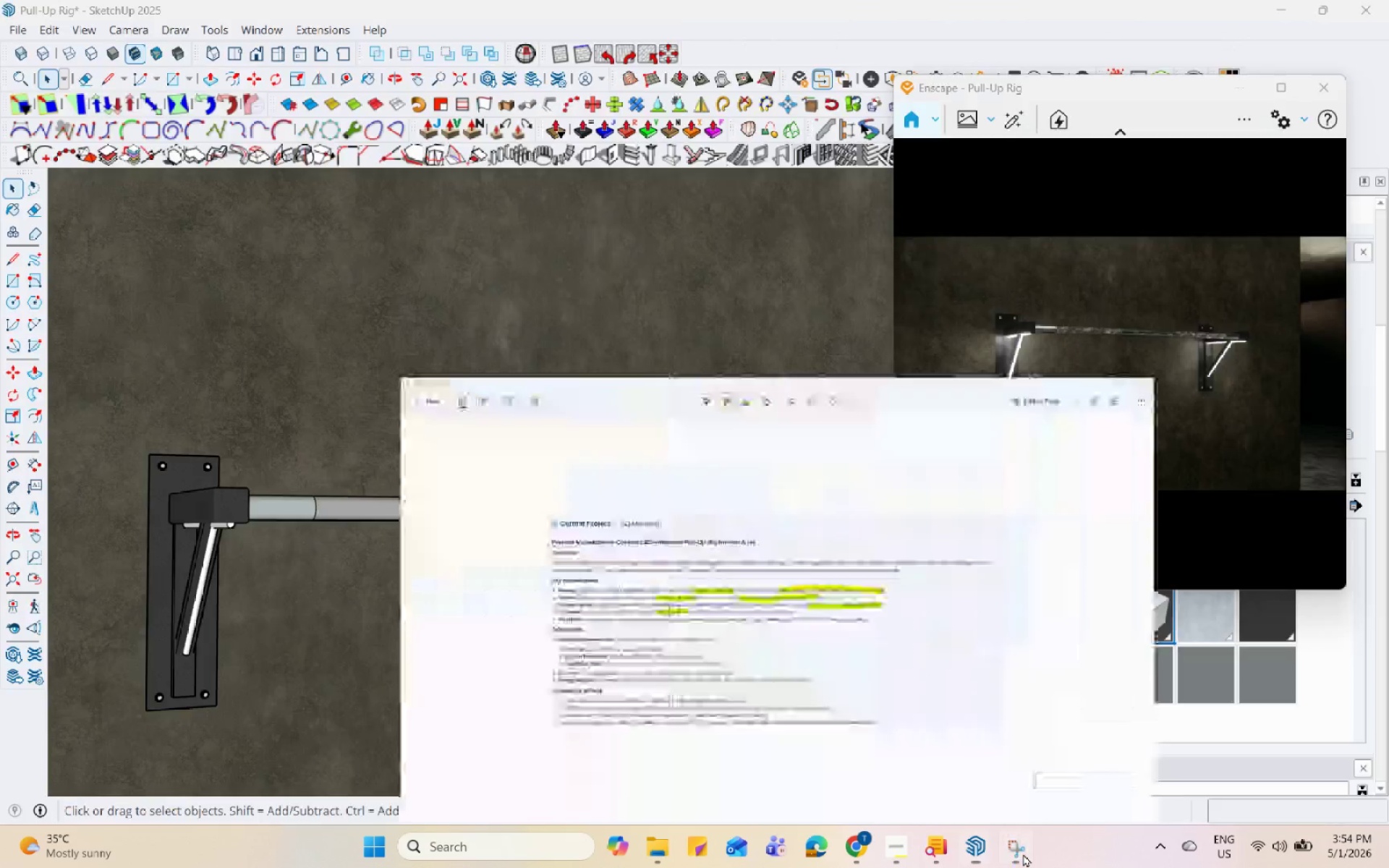 
triple_click([1023, 854])
 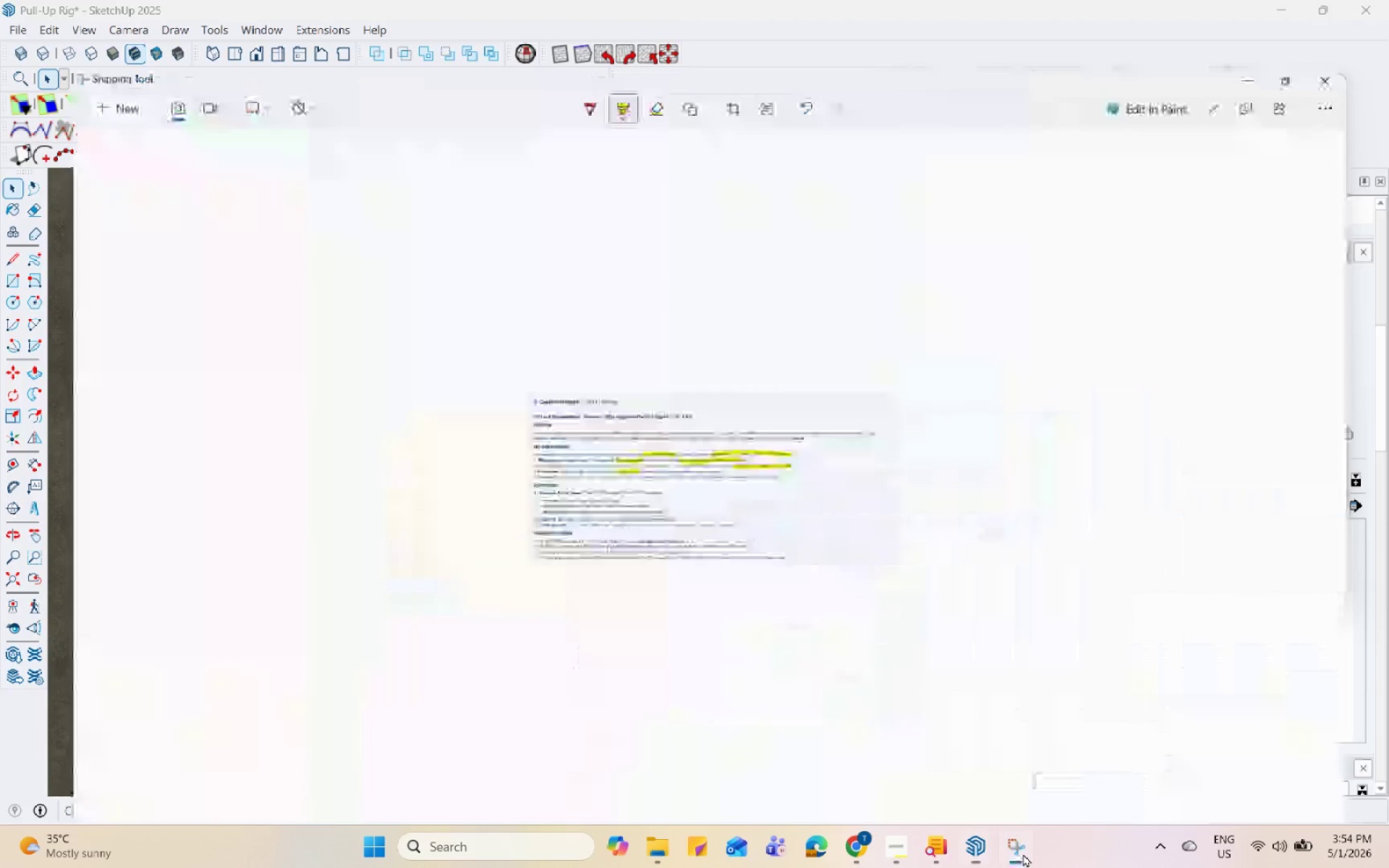 
triple_click([1023, 854])
 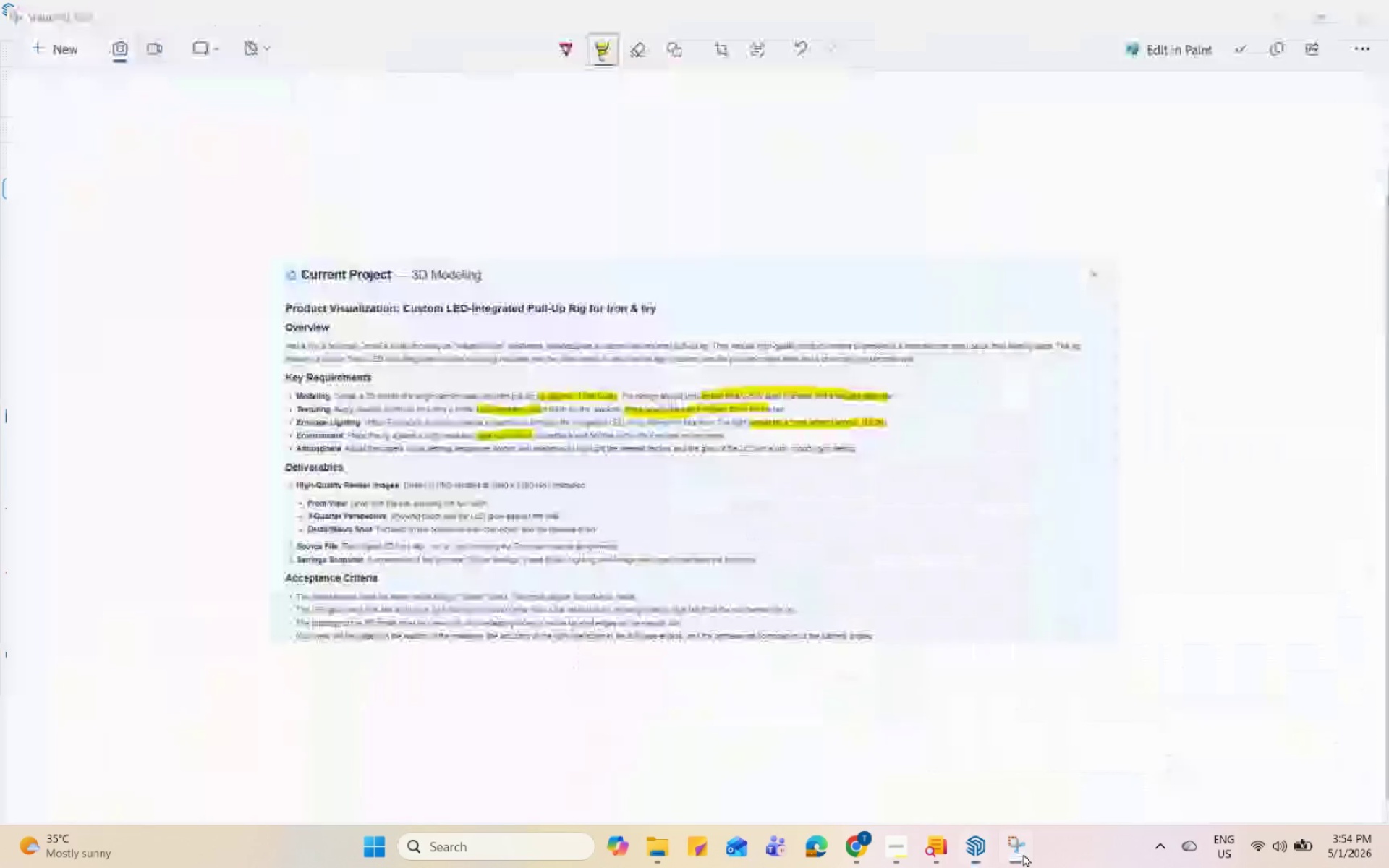 
triple_click([1023, 854])
 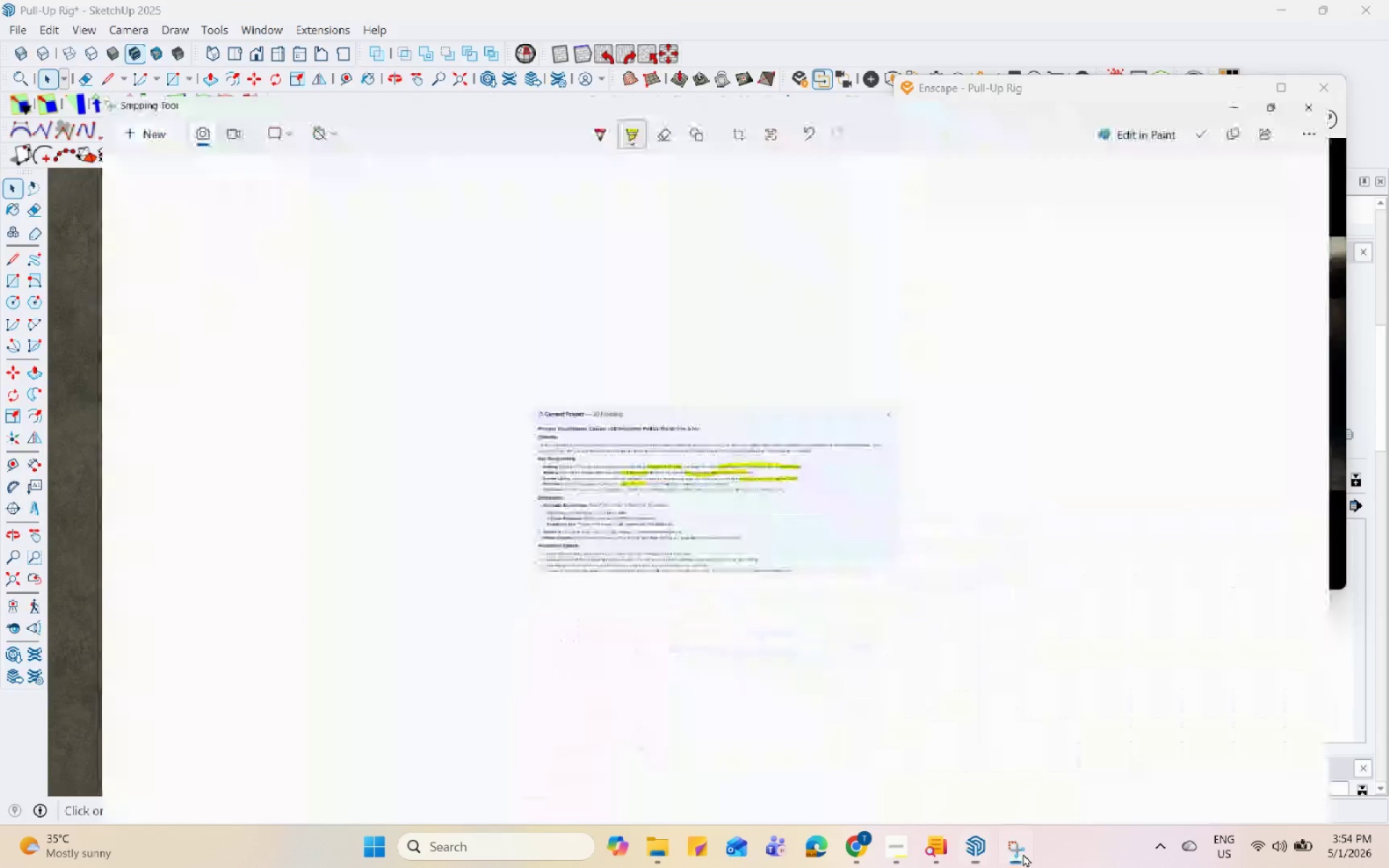 
triple_click([1023, 854])
 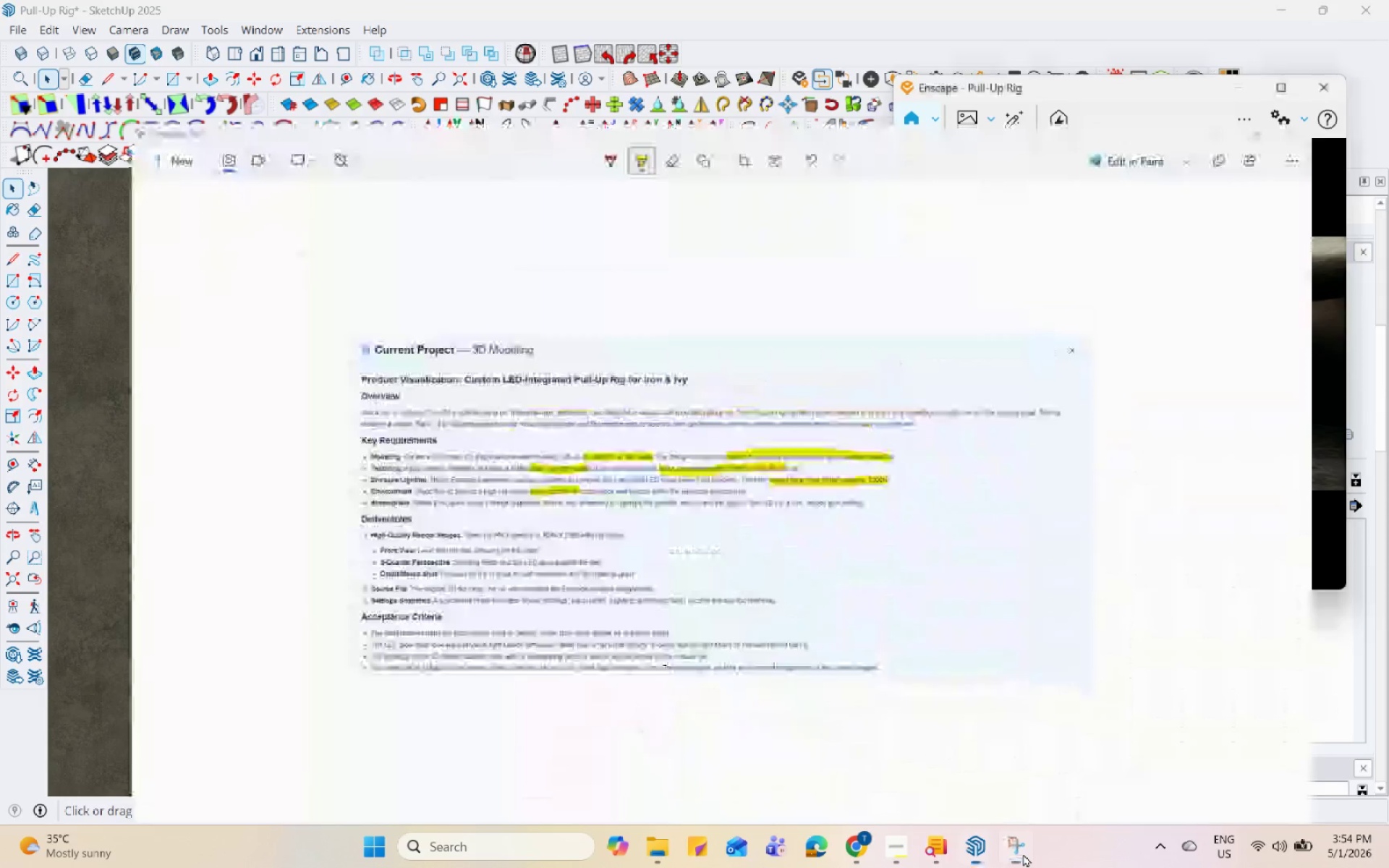 
triple_click([1023, 854])
 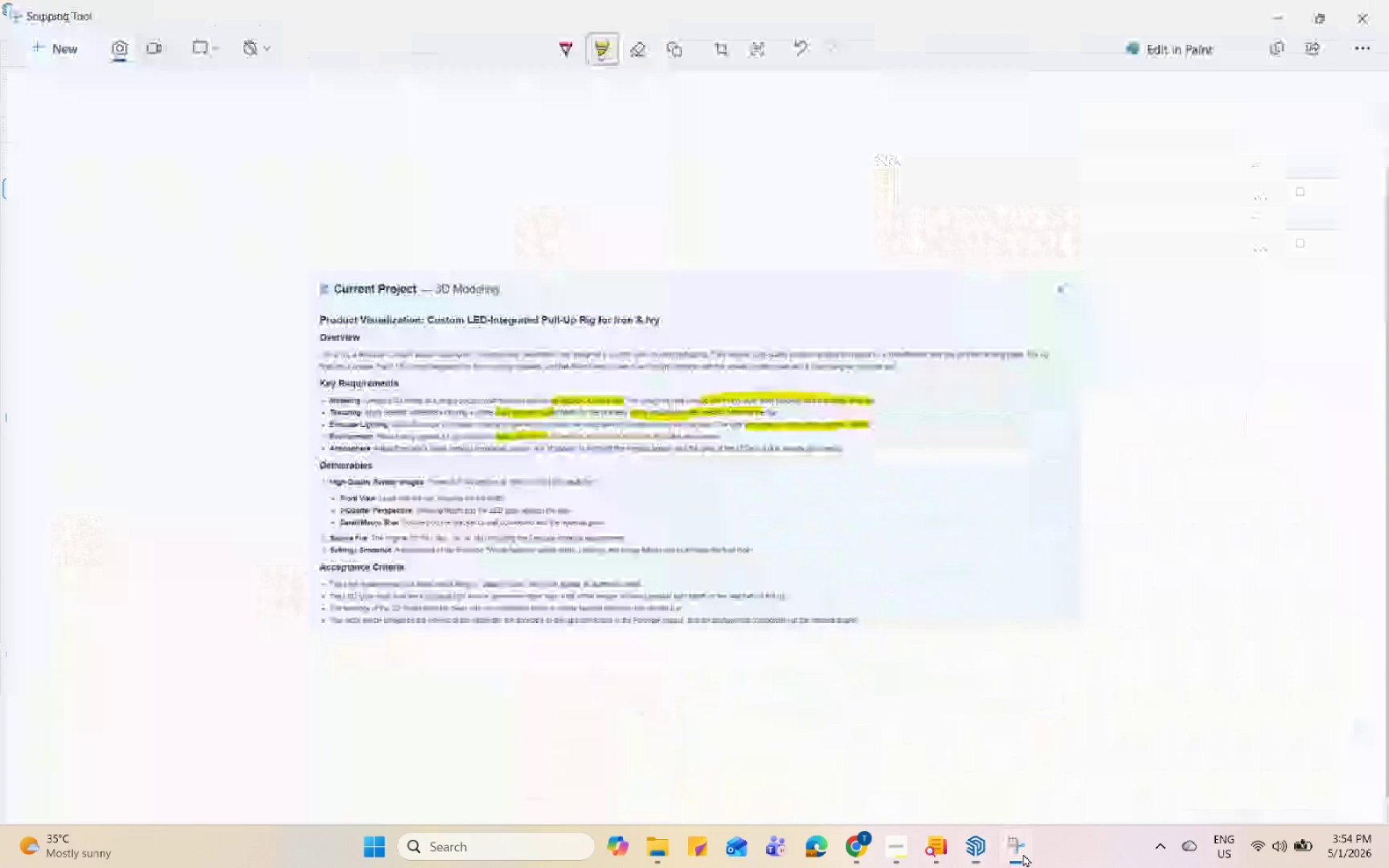 
triple_click([1023, 854])
 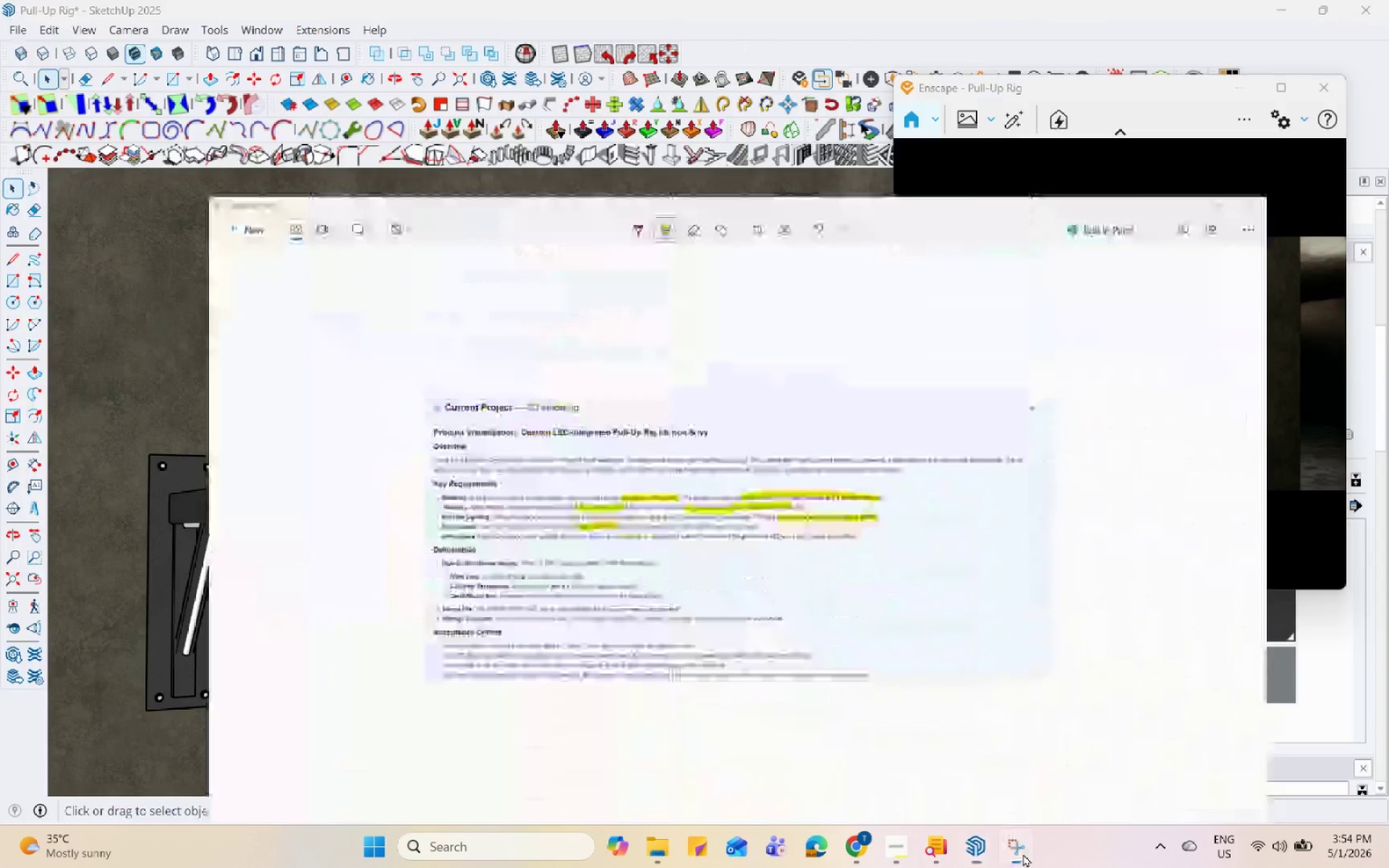 
triple_click([1023, 854])
 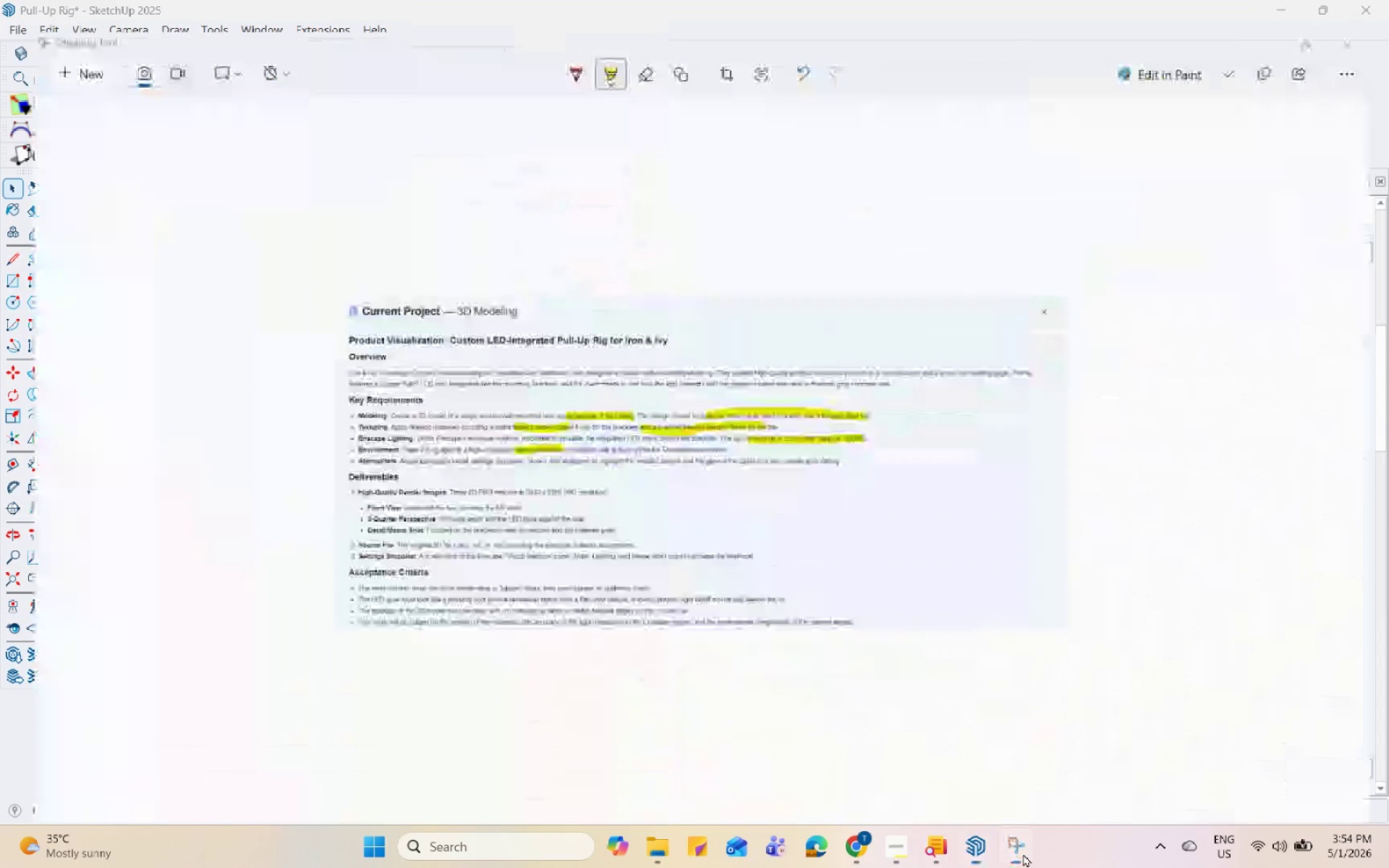 
triple_click([1023, 854])
 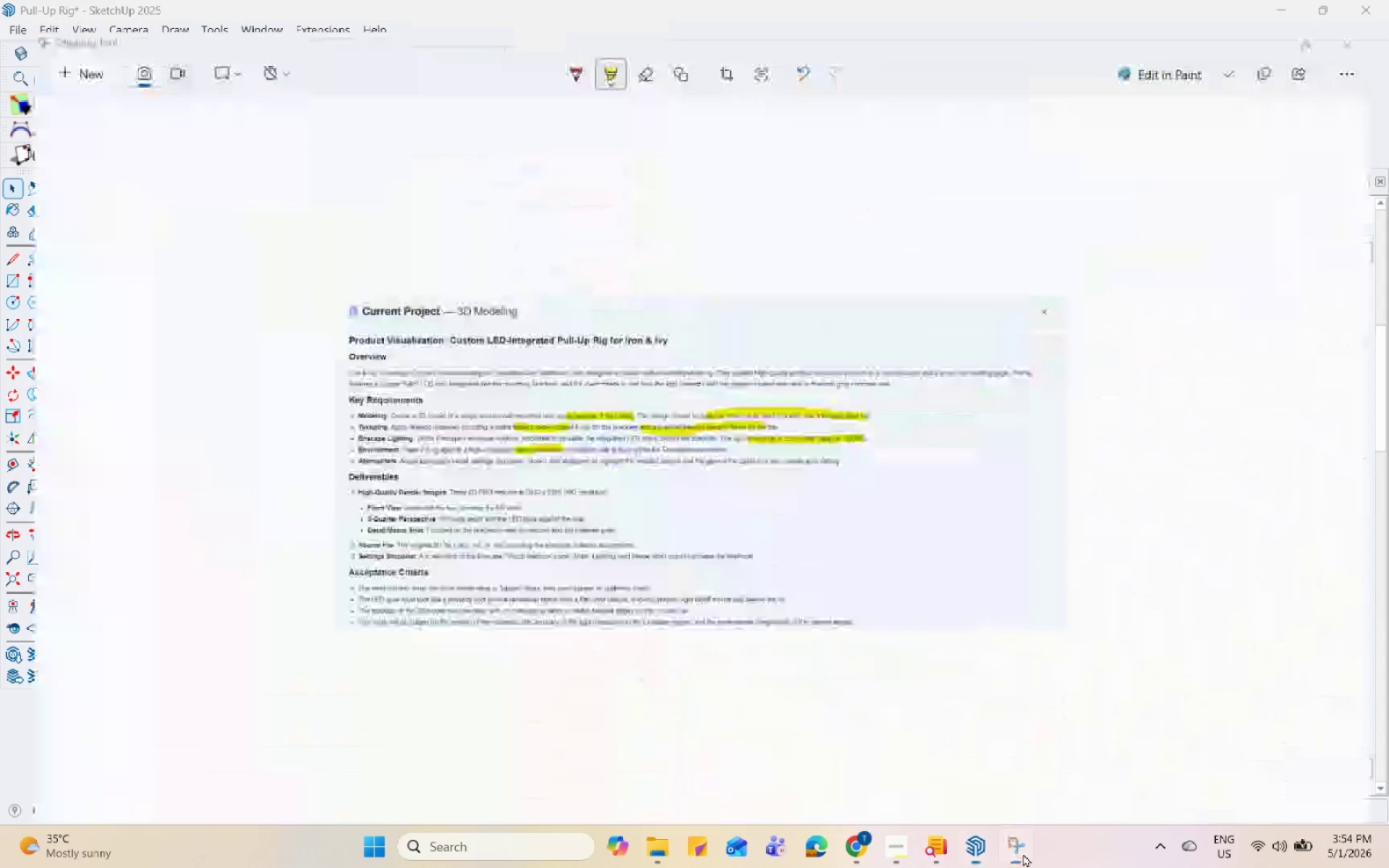 
triple_click([1023, 854])
 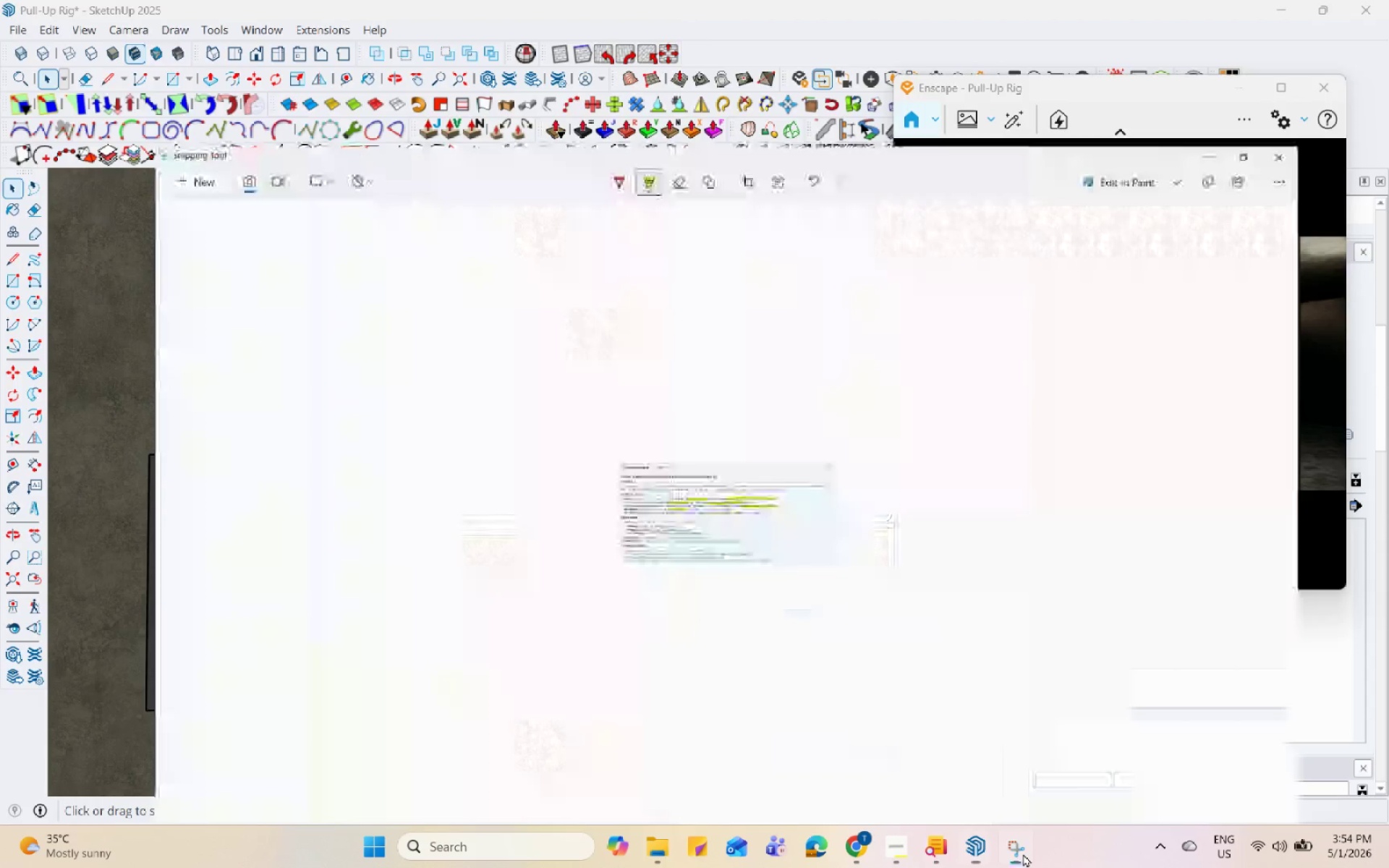 
triple_click([1023, 854])
 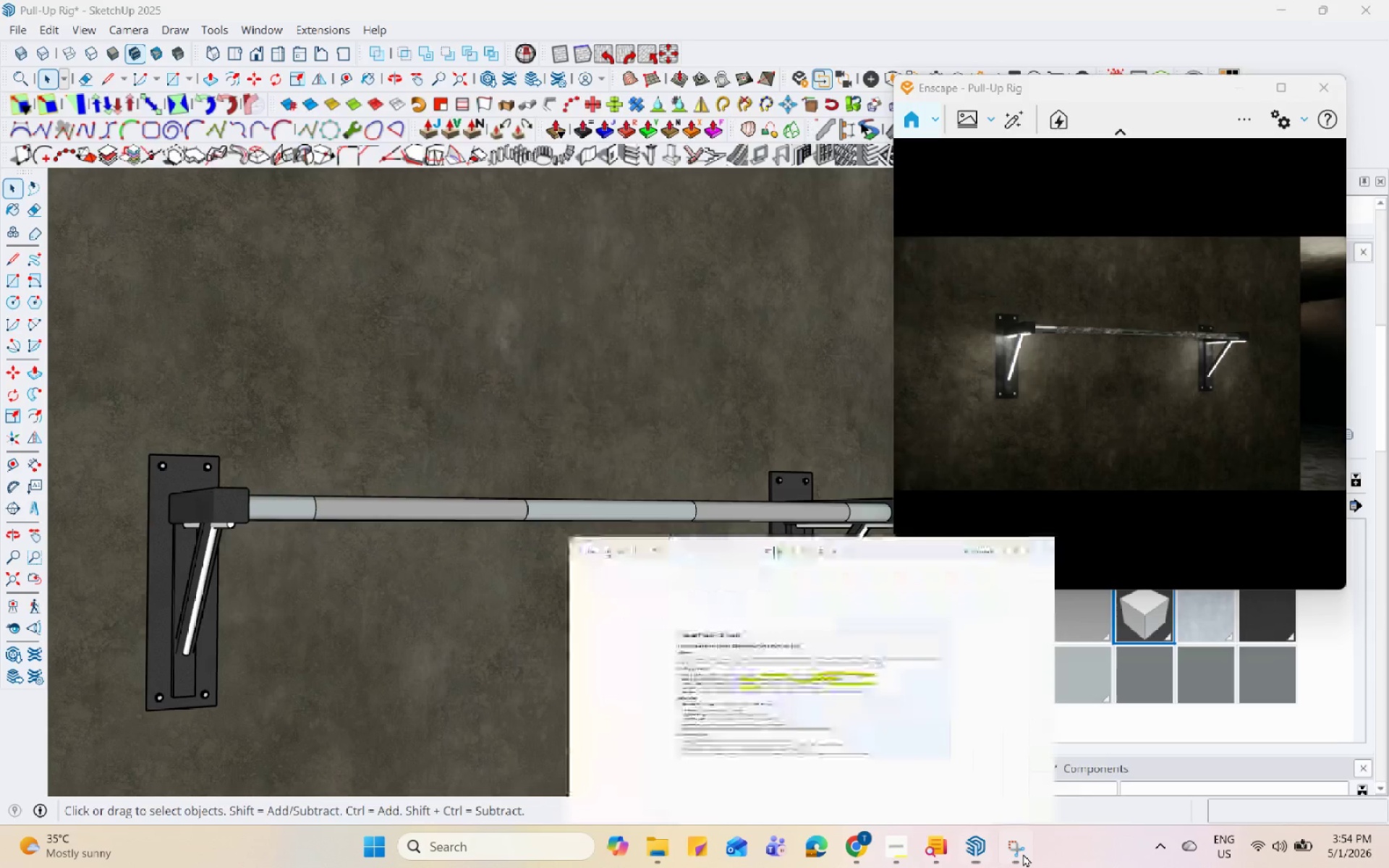 
triple_click([1023, 854])
 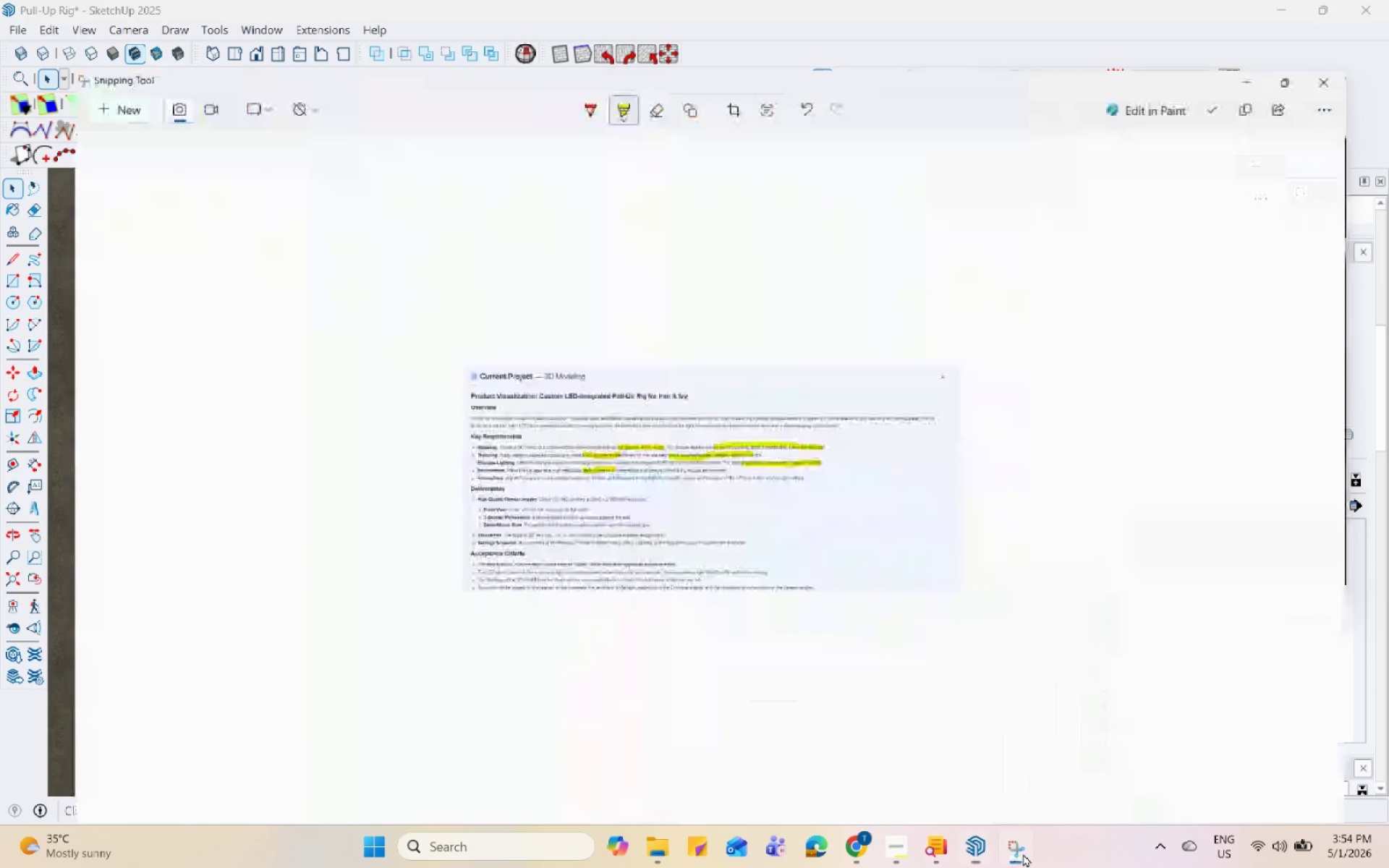 
triple_click([1023, 854])
 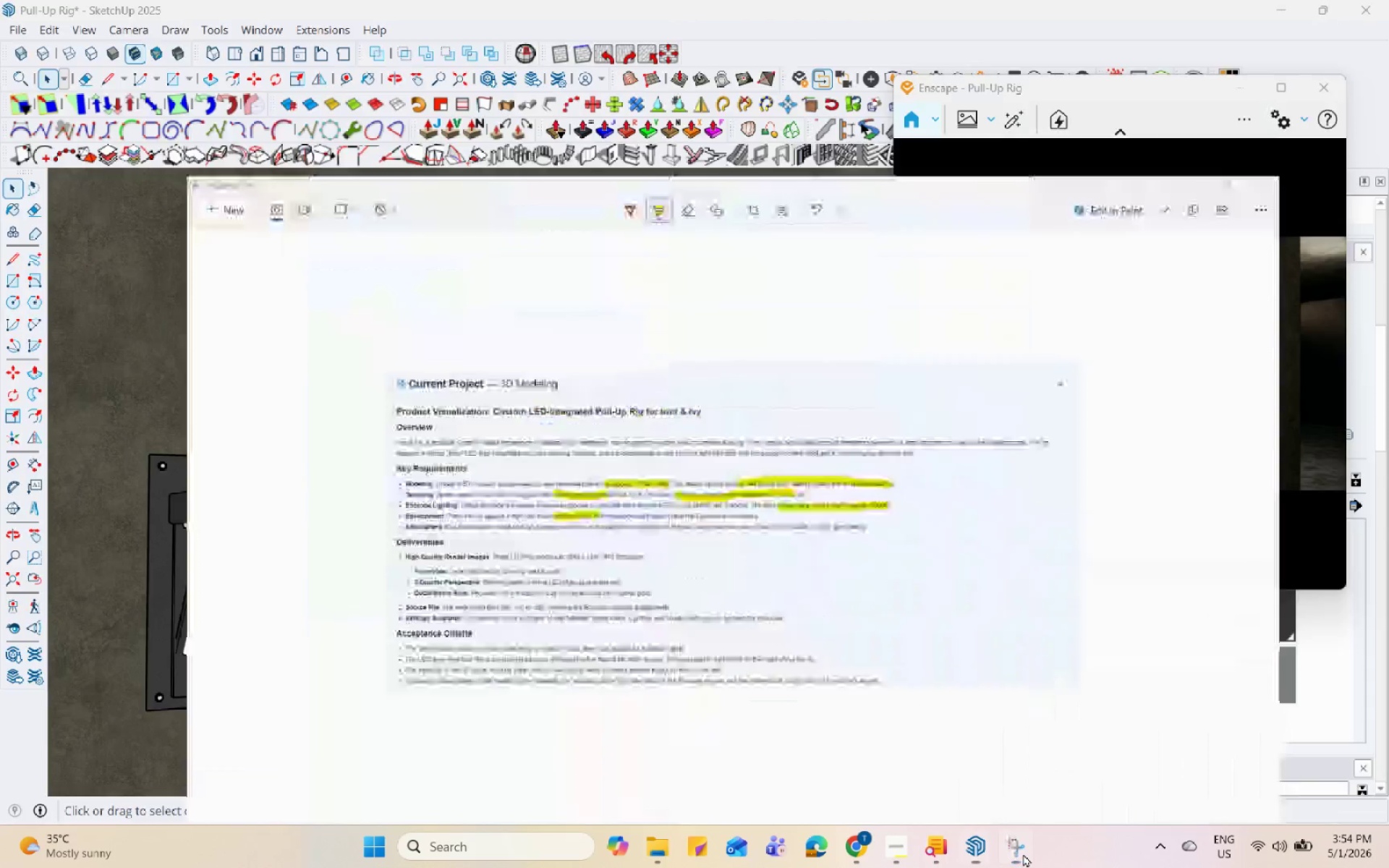 
triple_click([1023, 854])
 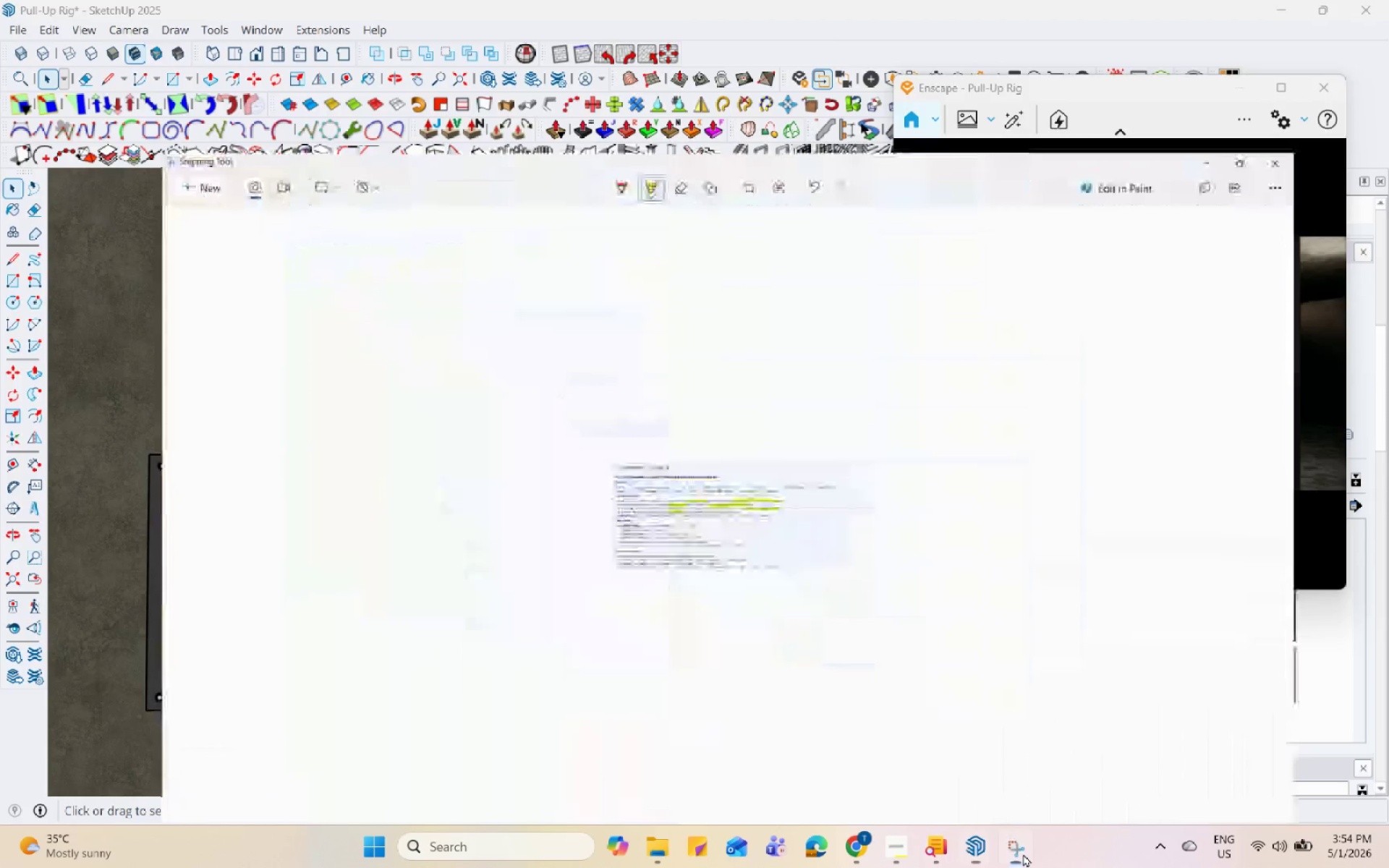 
triple_click([1023, 854])
 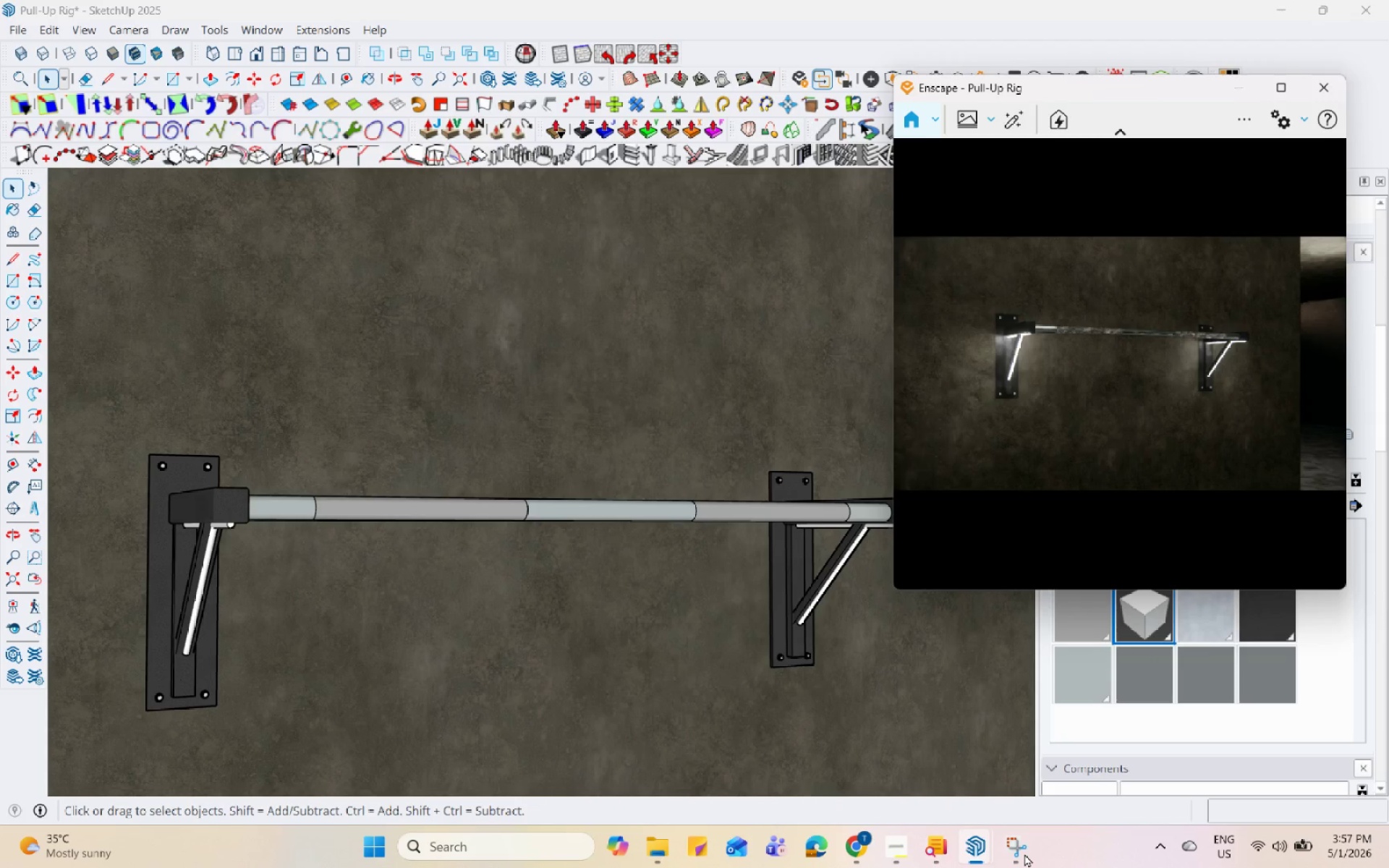 
wait(171.11)
 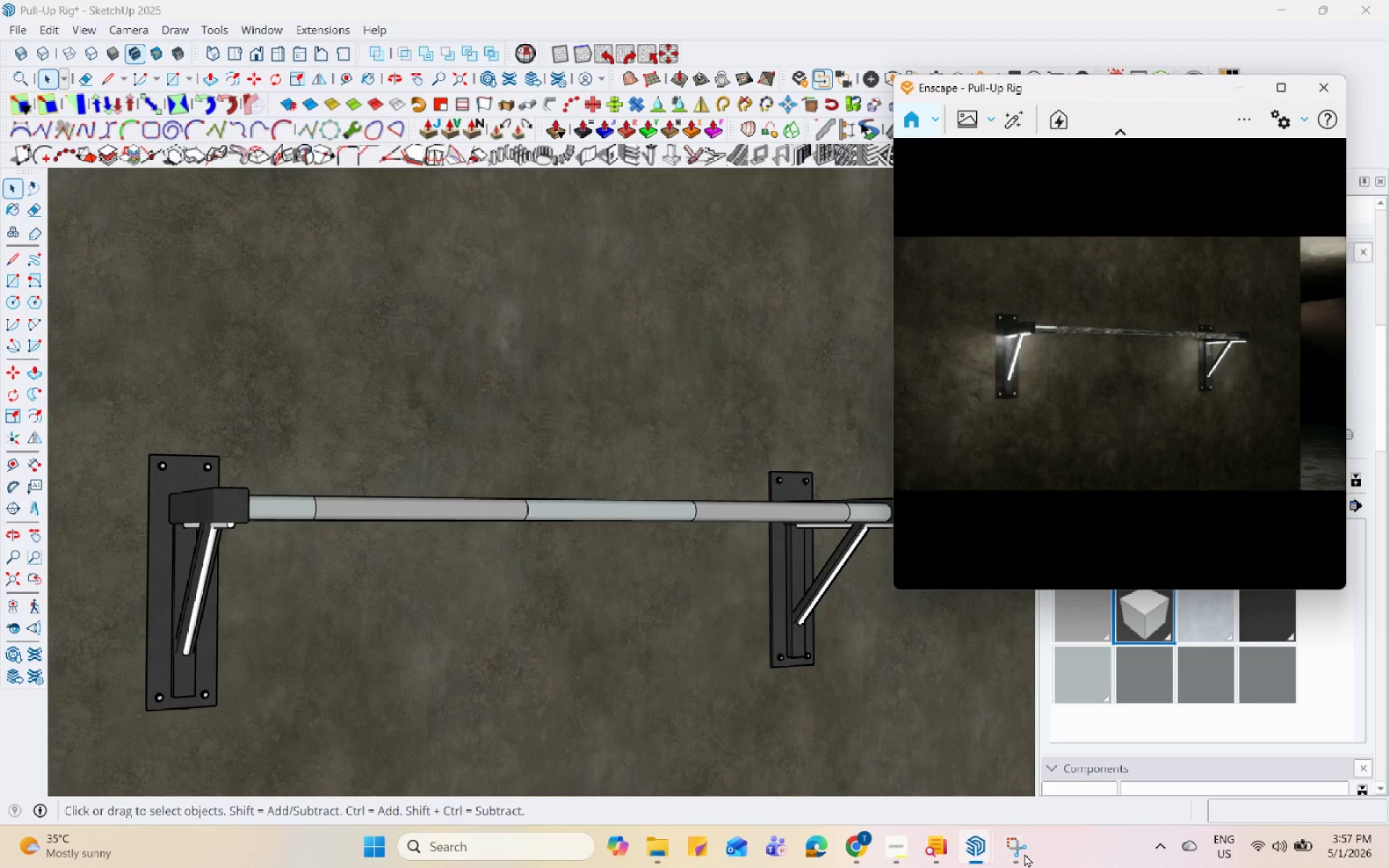 
hold_key(key=Space, duration=1.52)
 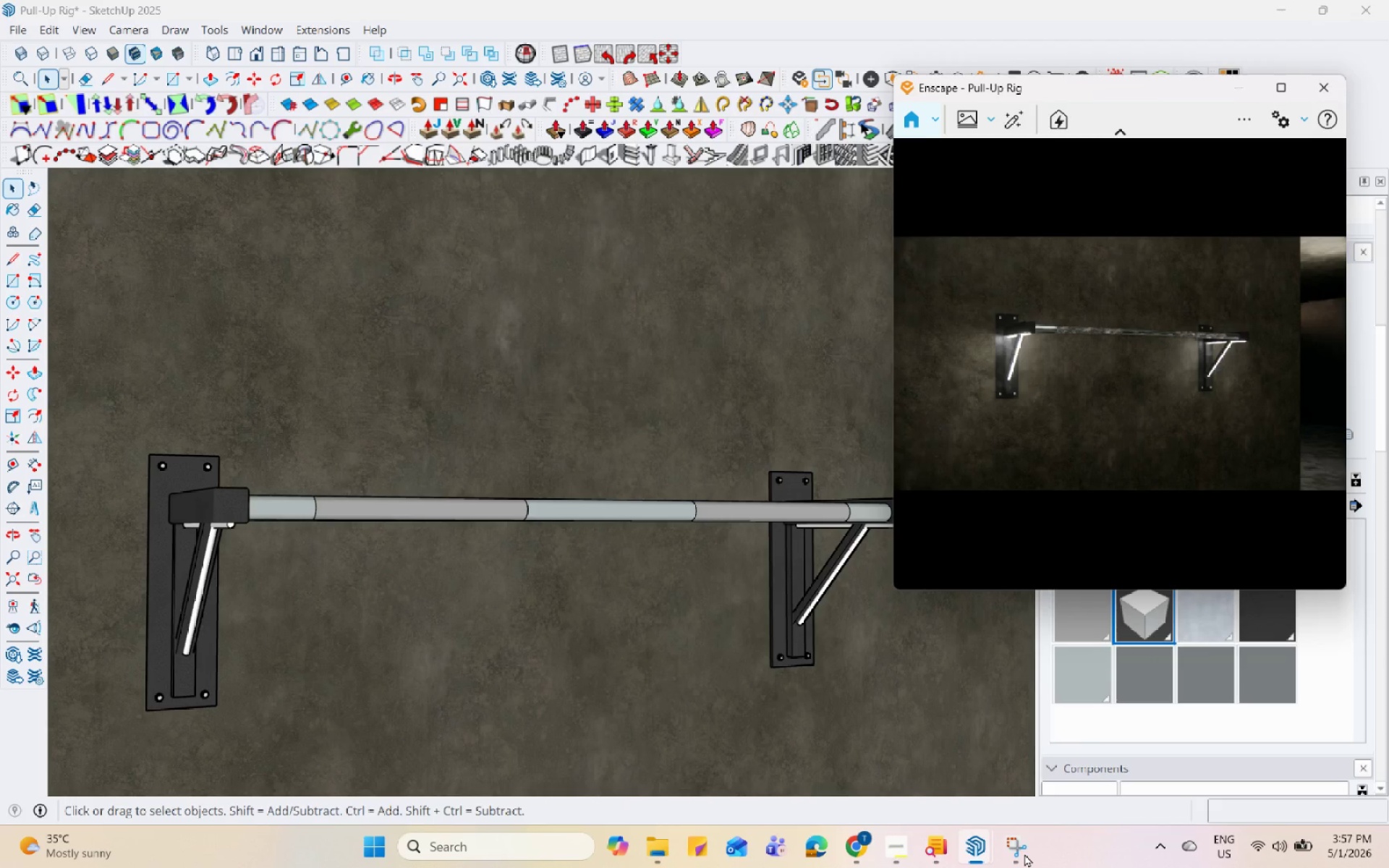 
hold_key(key=Space, duration=1.51)
 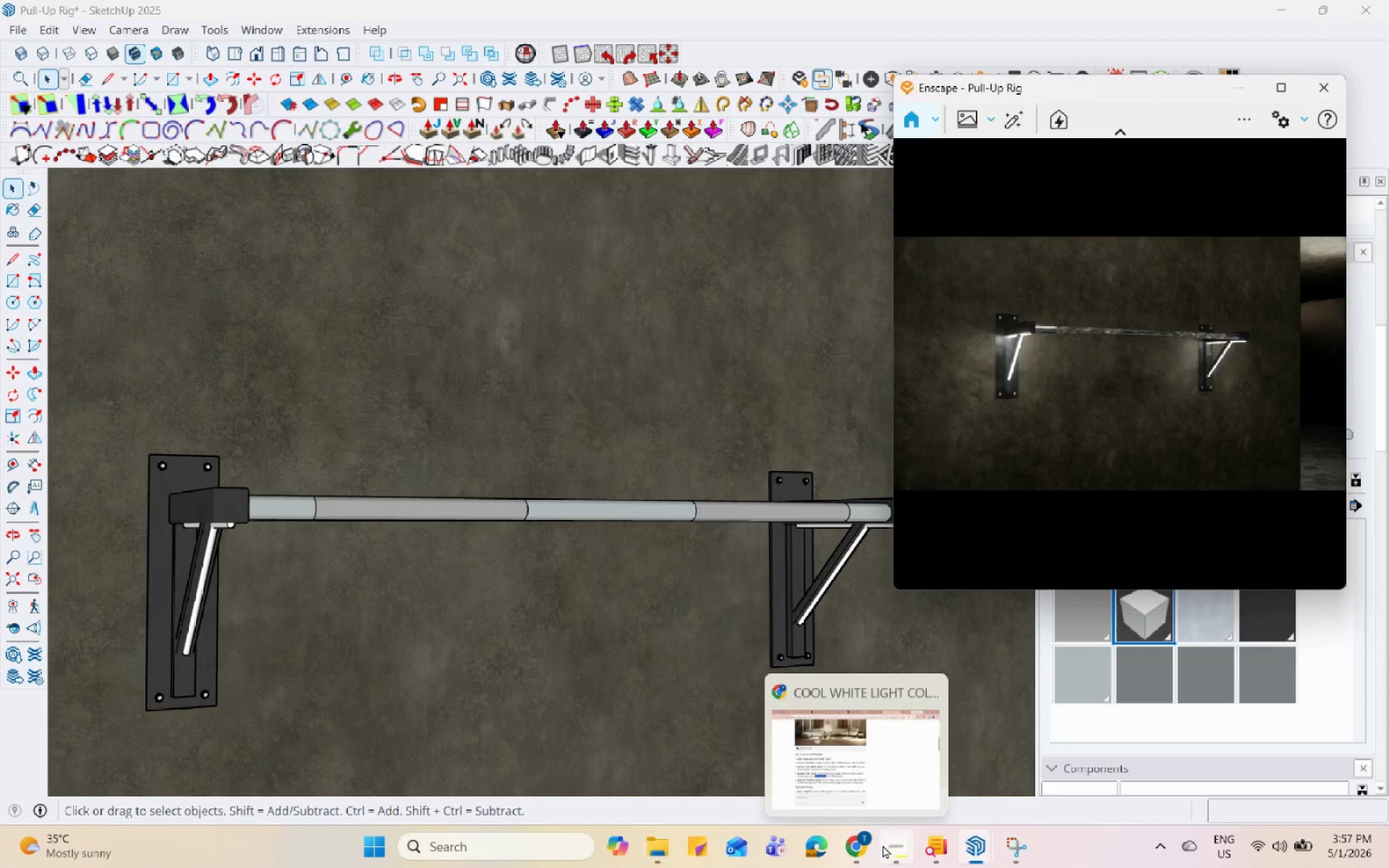 
hold_key(key=Space, duration=1.52)
 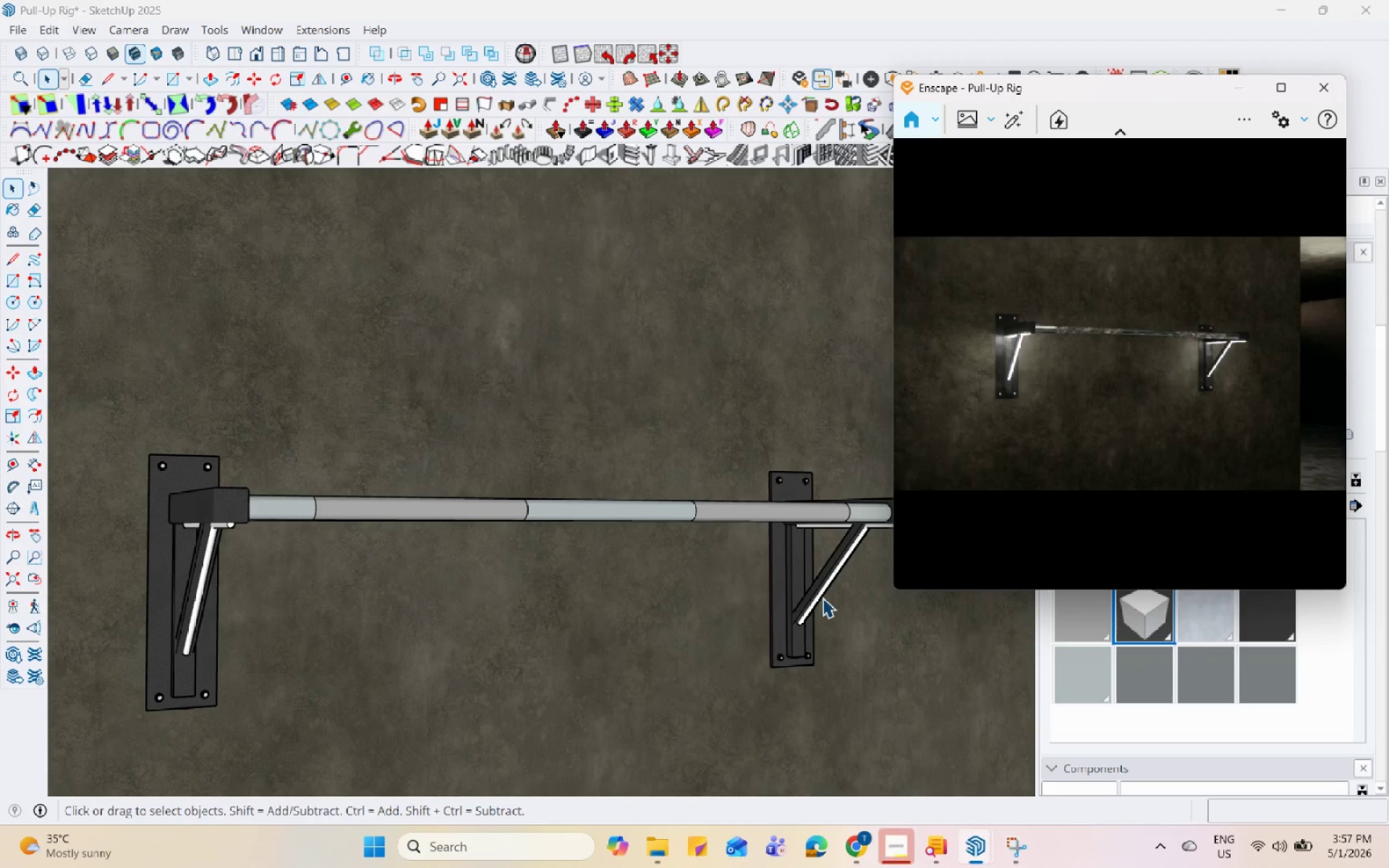 
left_click([886, 845])